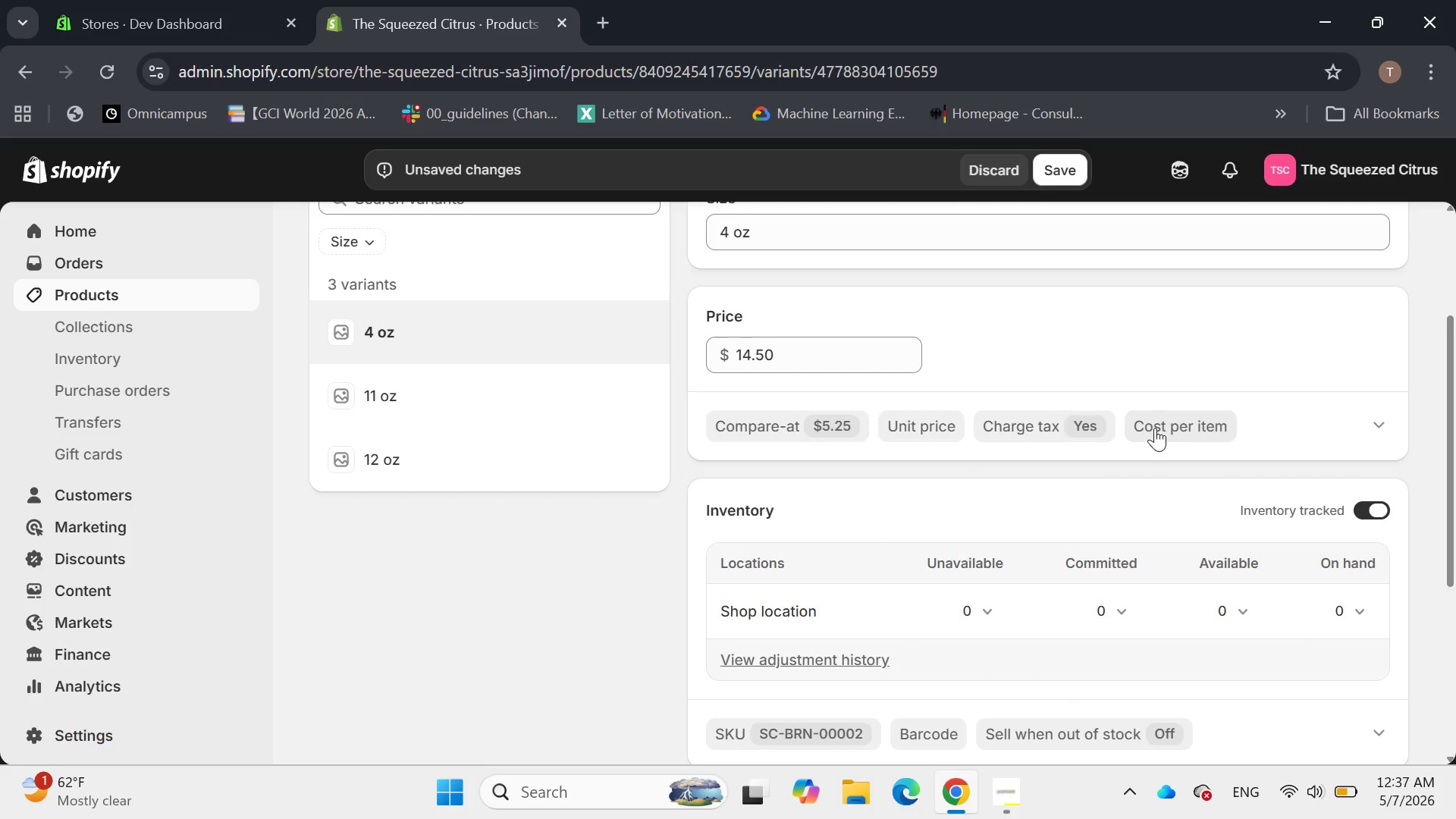 
left_click([391, 392])
 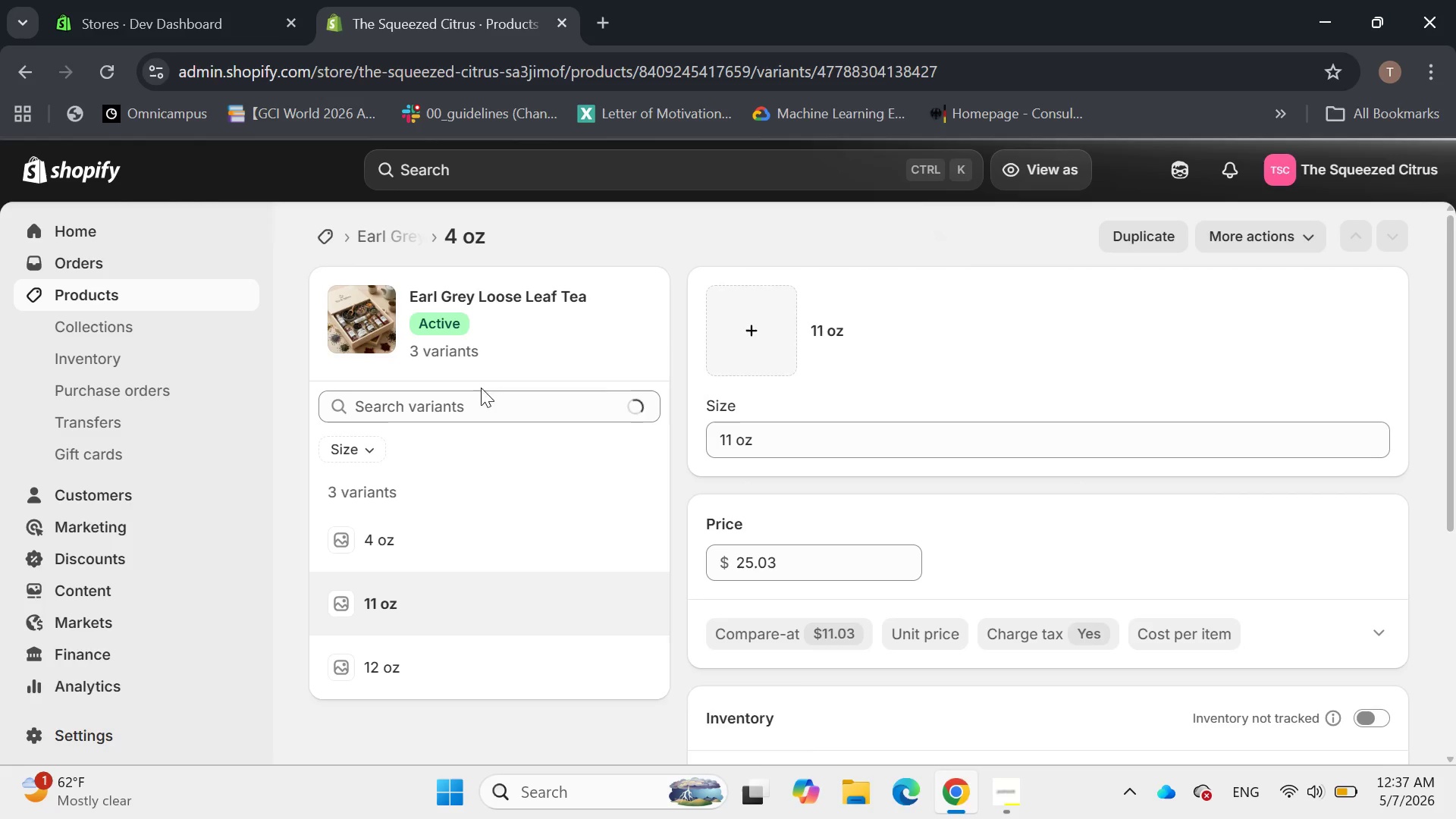 
scroll: coordinate [1088, 374], scroll_direction: down, amount: 2.0
 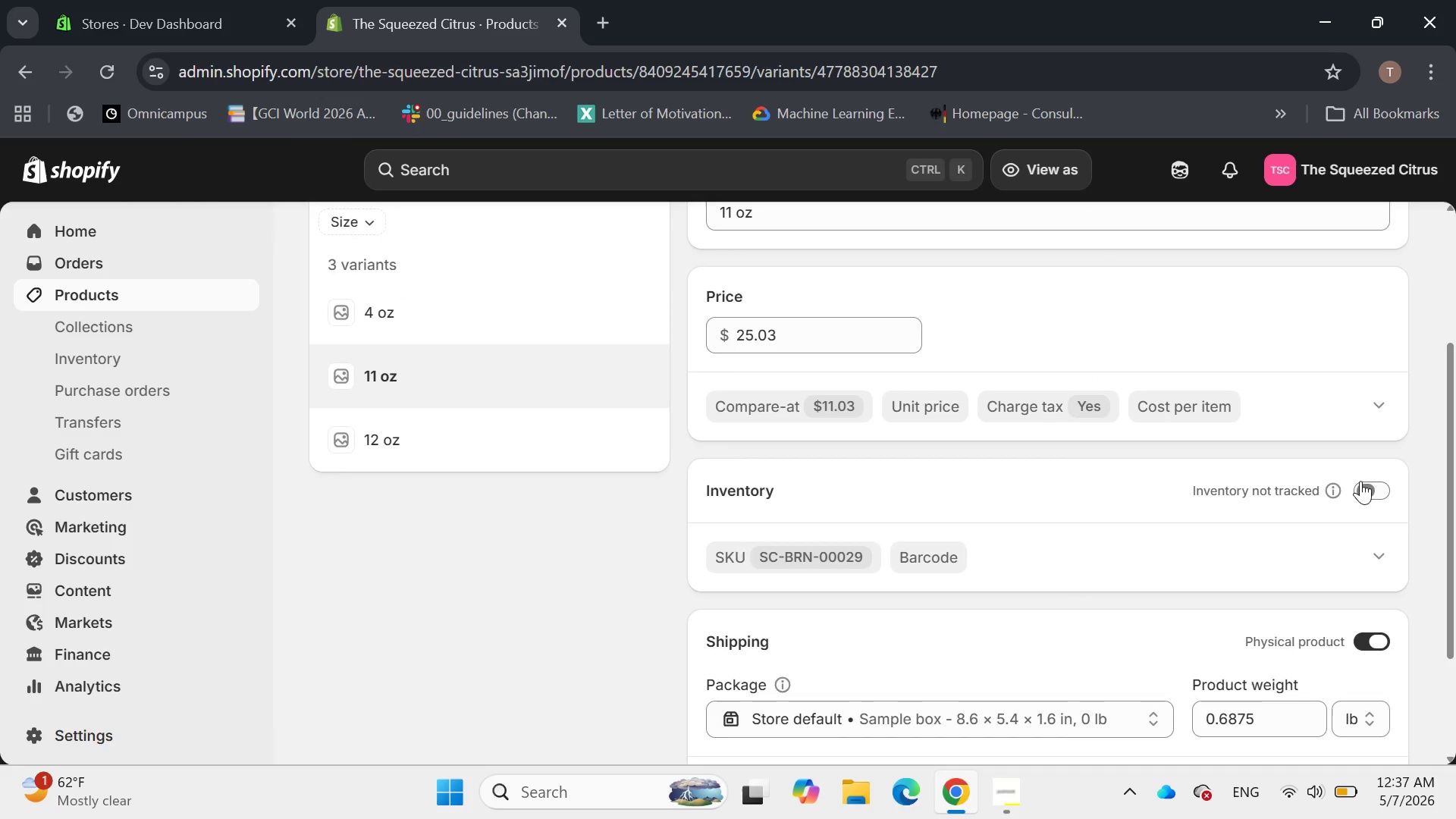 
left_click([1376, 492])
 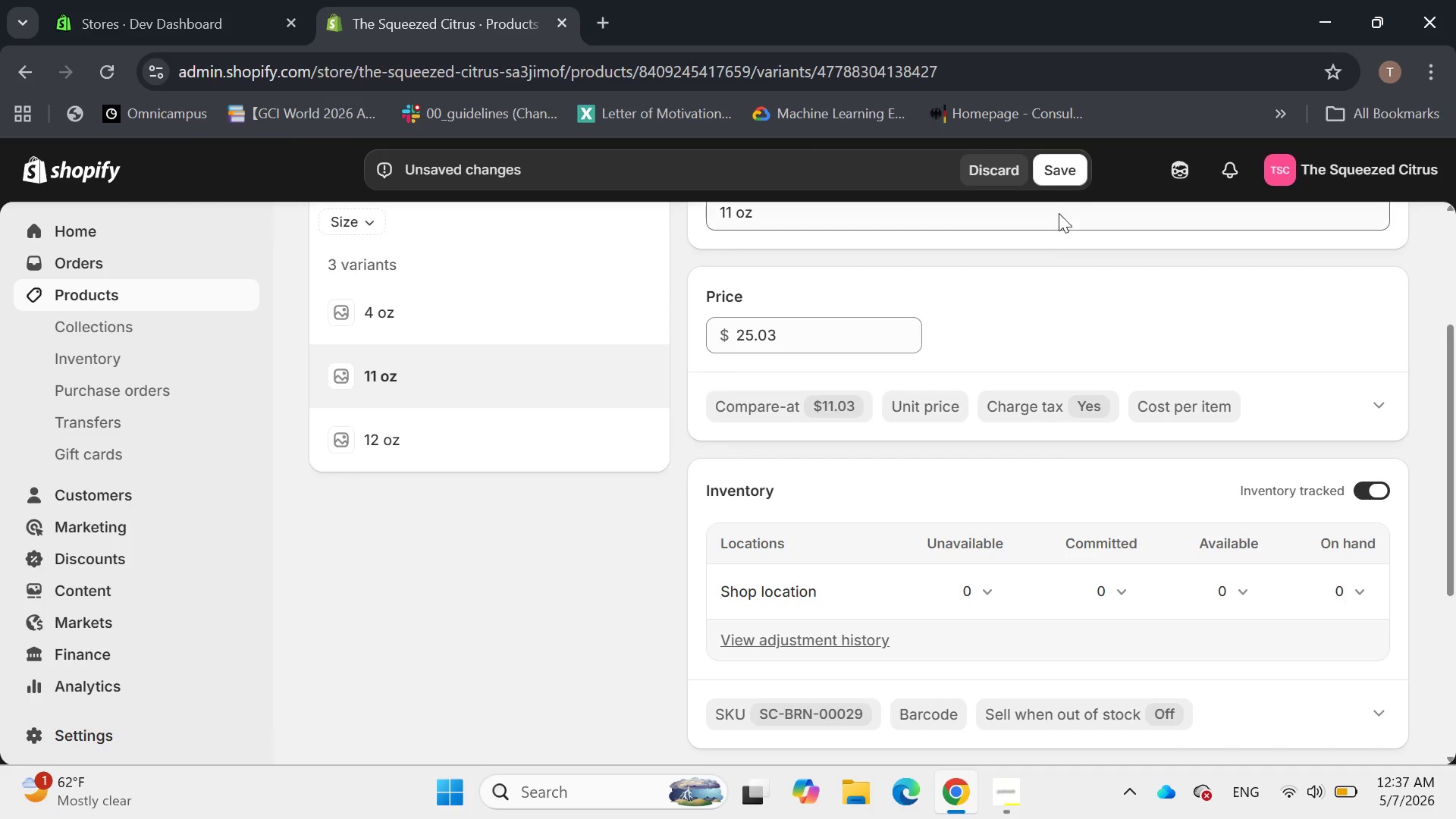 
left_click([1056, 174])
 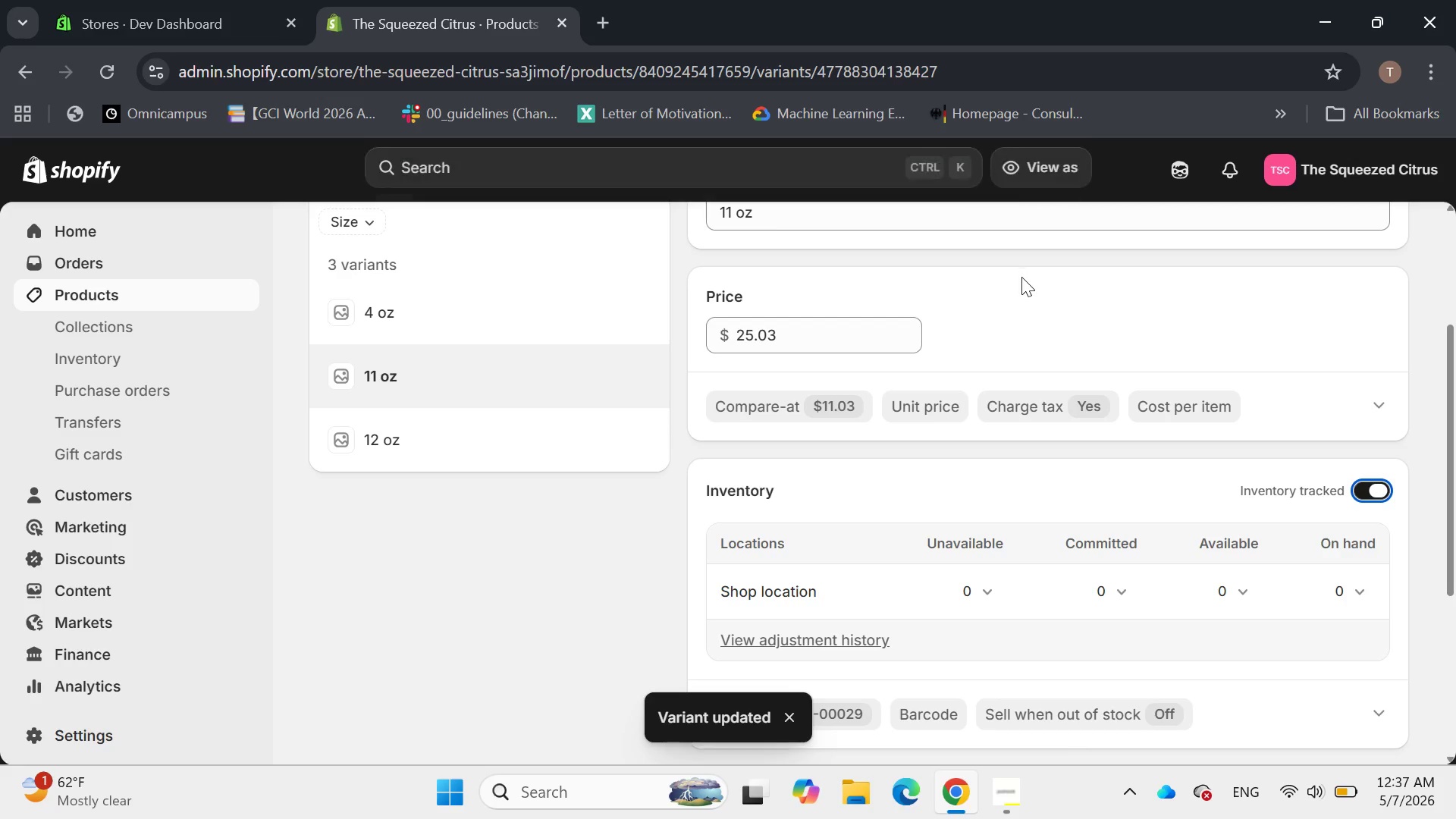 
left_click([400, 438])
 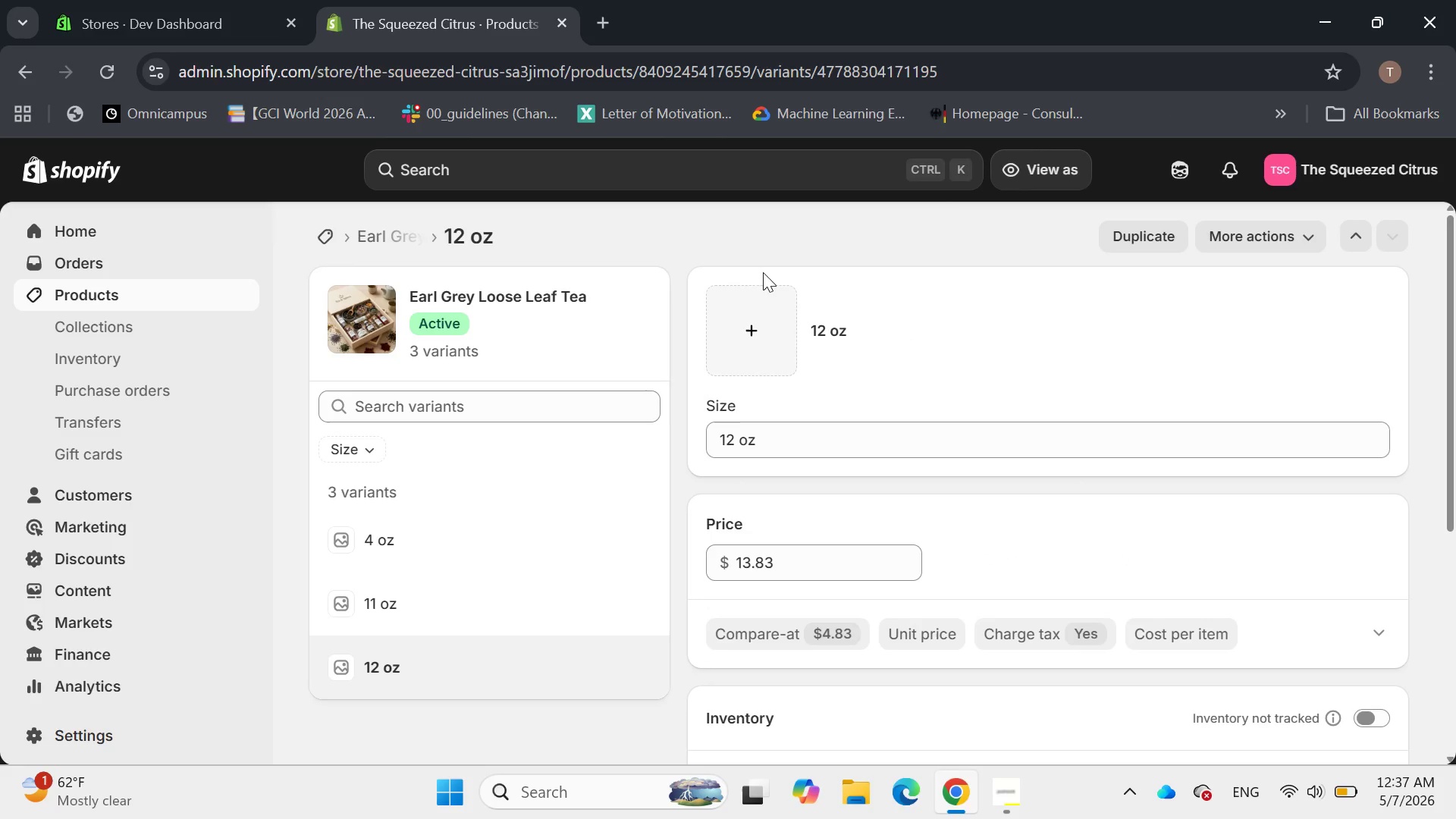 
scroll: coordinate [1151, 416], scroll_direction: down, amount: 2.0
 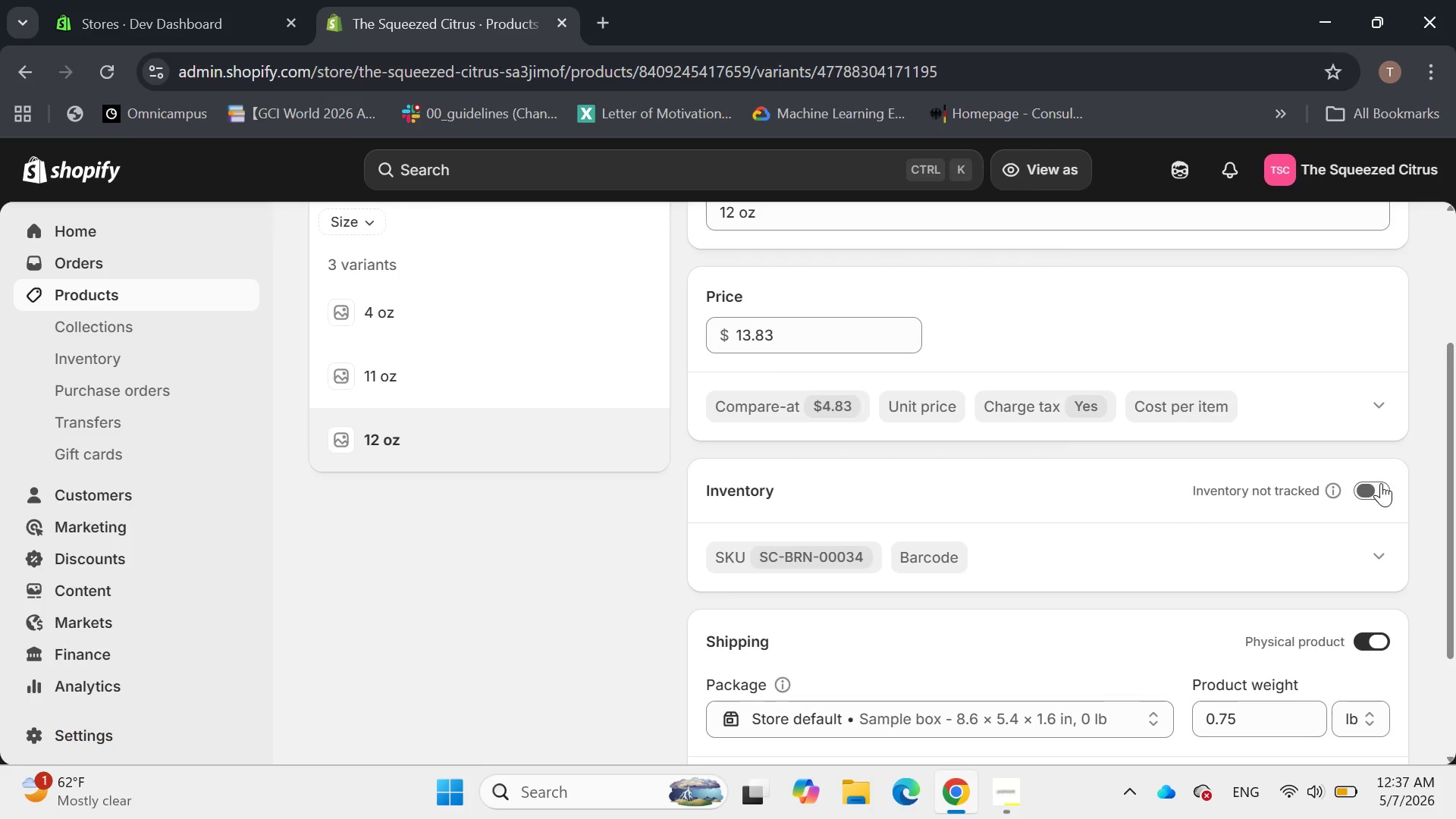 
left_click([1381, 483])
 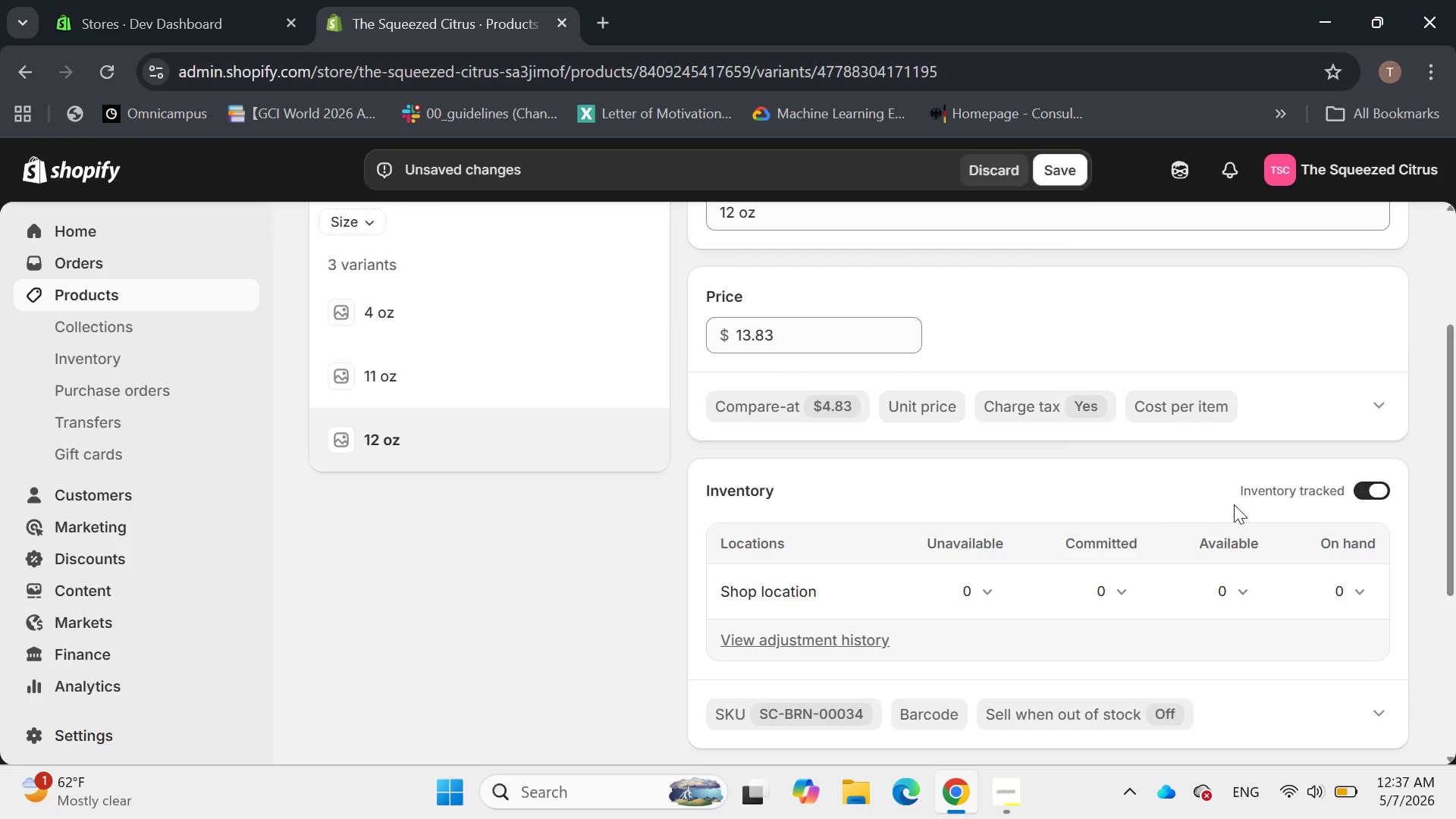 
scroll: coordinate [1163, 496], scroll_direction: down, amount: 3.0
 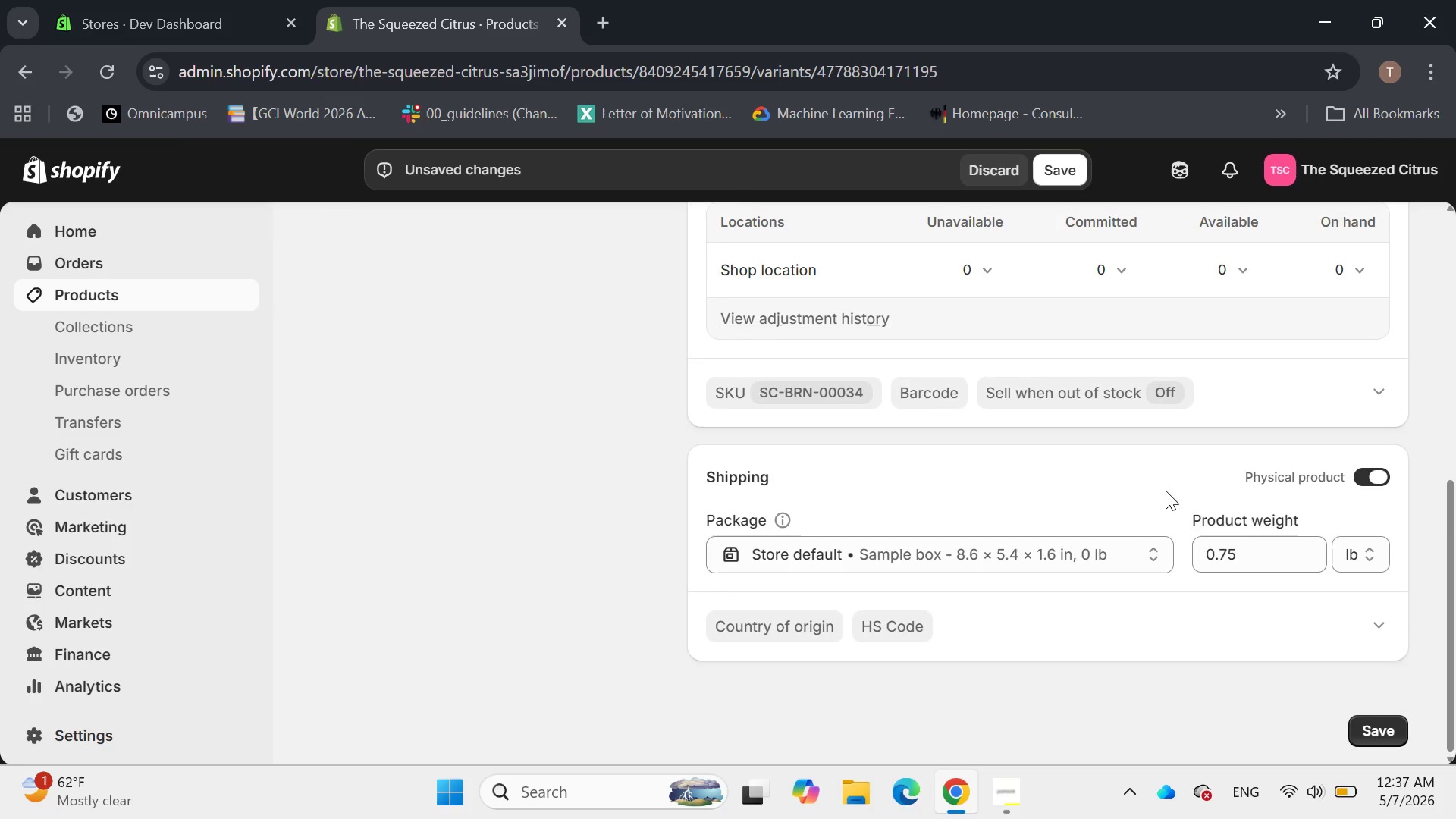 
scroll: coordinate [1171, 484], scroll_direction: up, amount: 7.0
 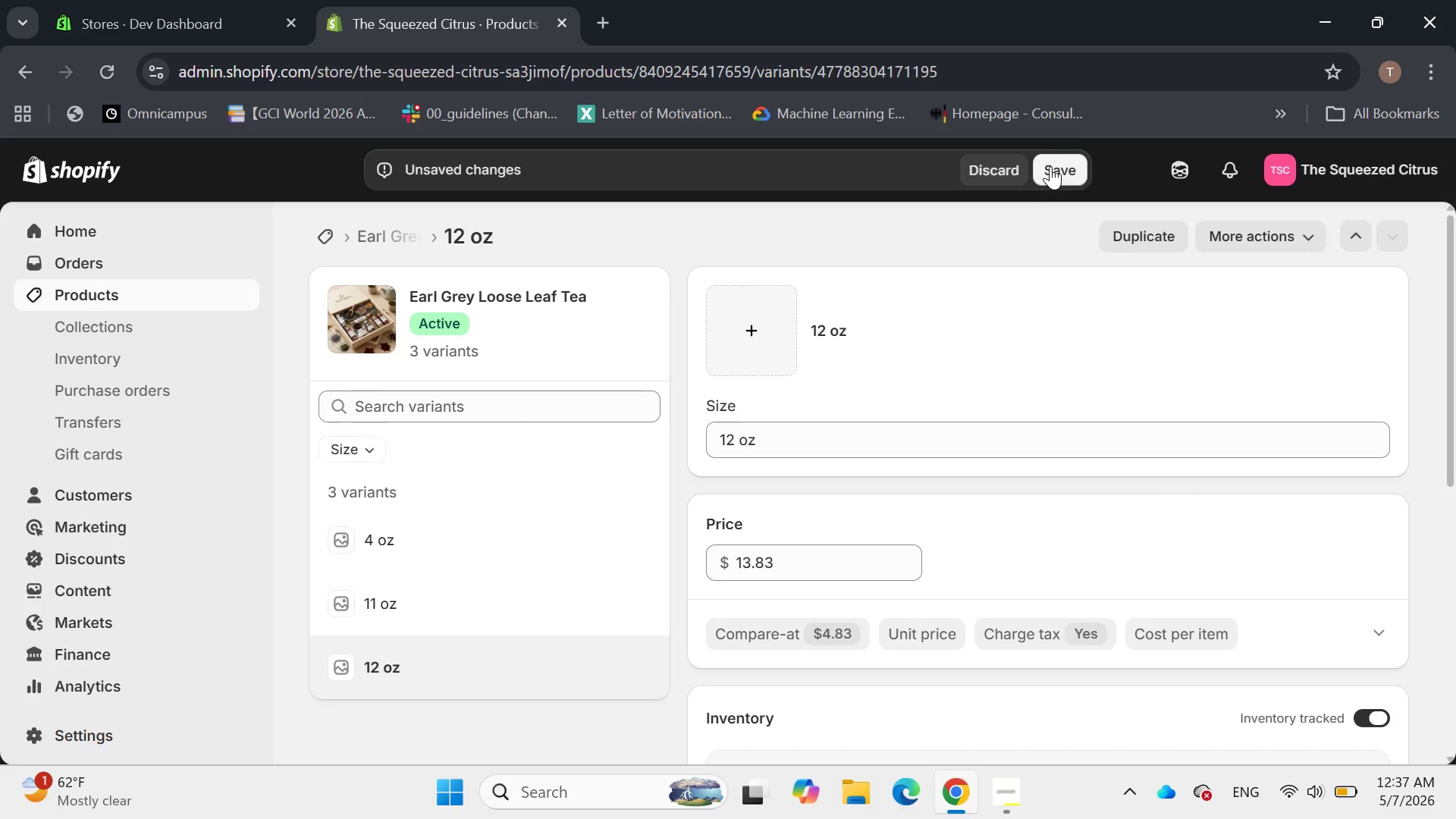 
left_click([1051, 165])
 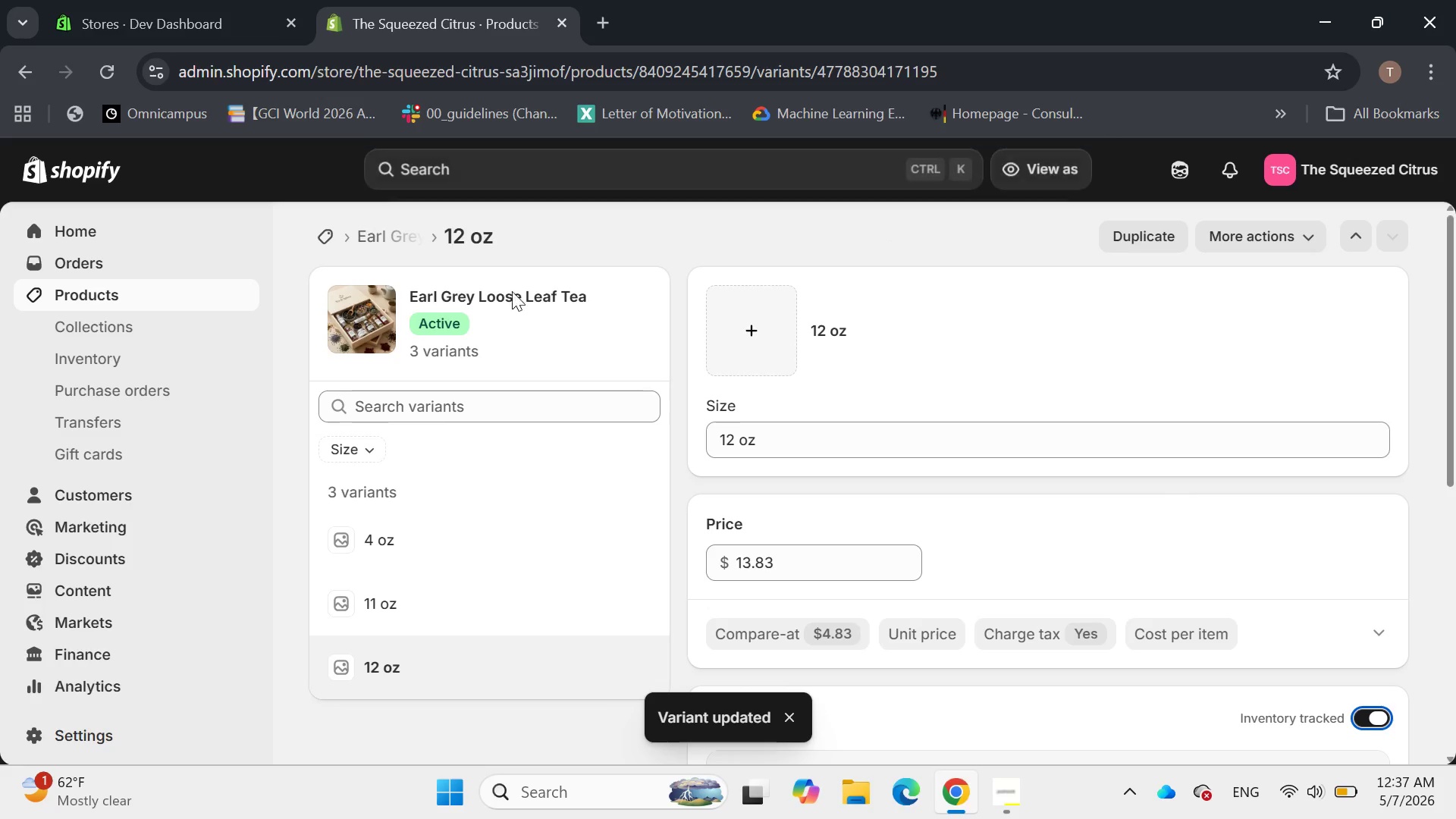 
left_click([406, 231])
 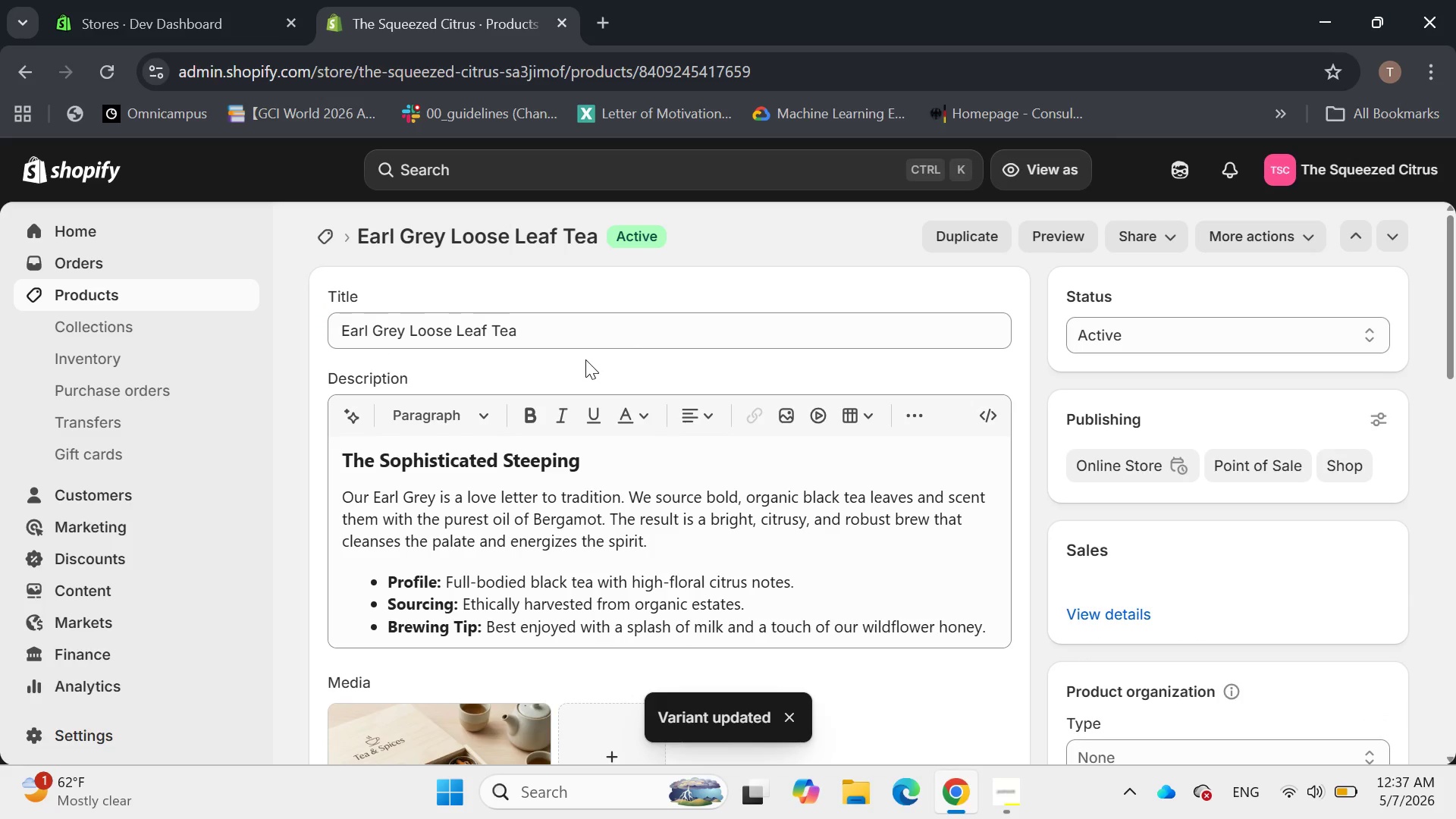 
scroll: coordinate [585, 359], scroll_direction: down, amount: 15.0
 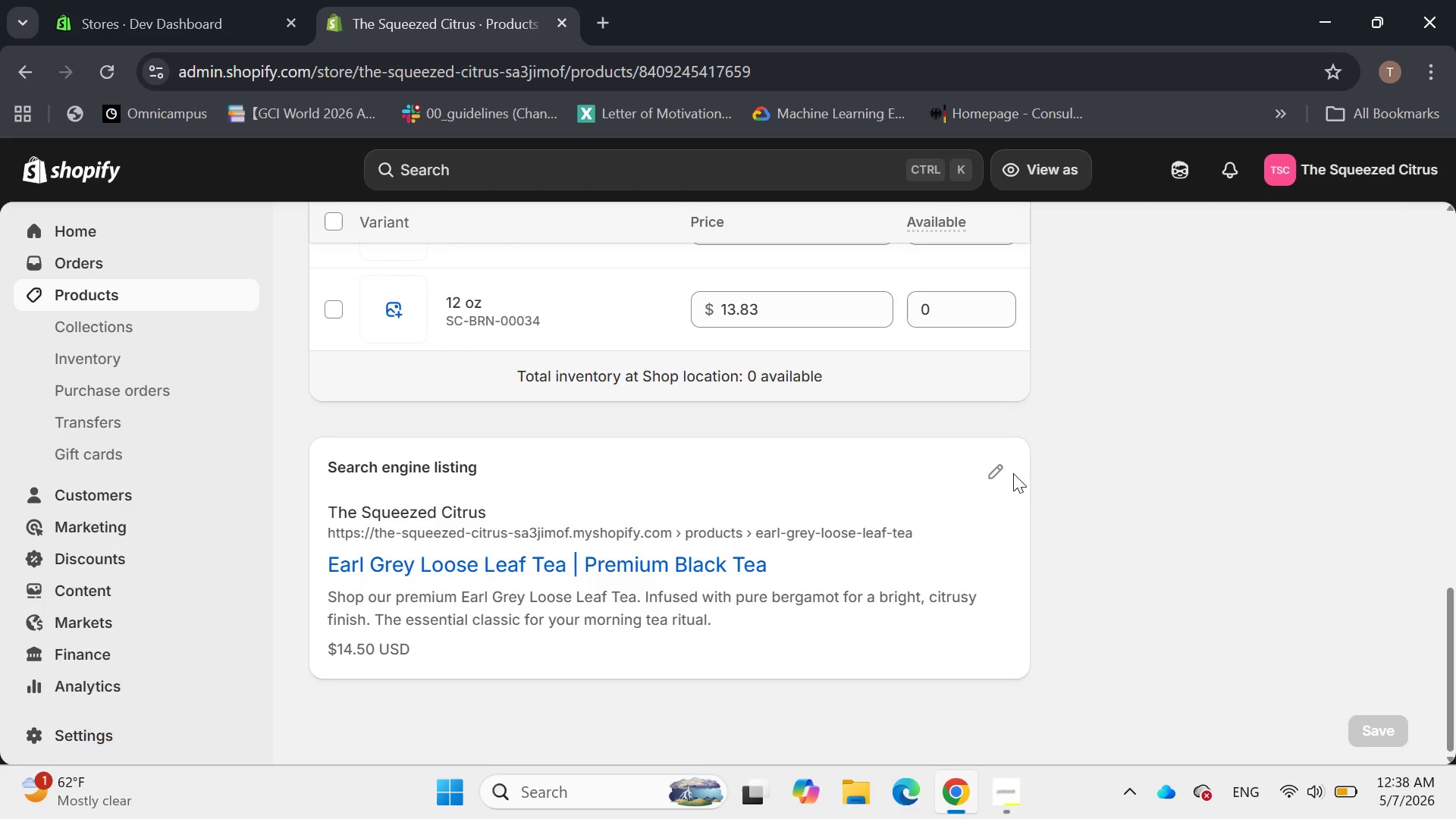 
left_click([1010, 468])
 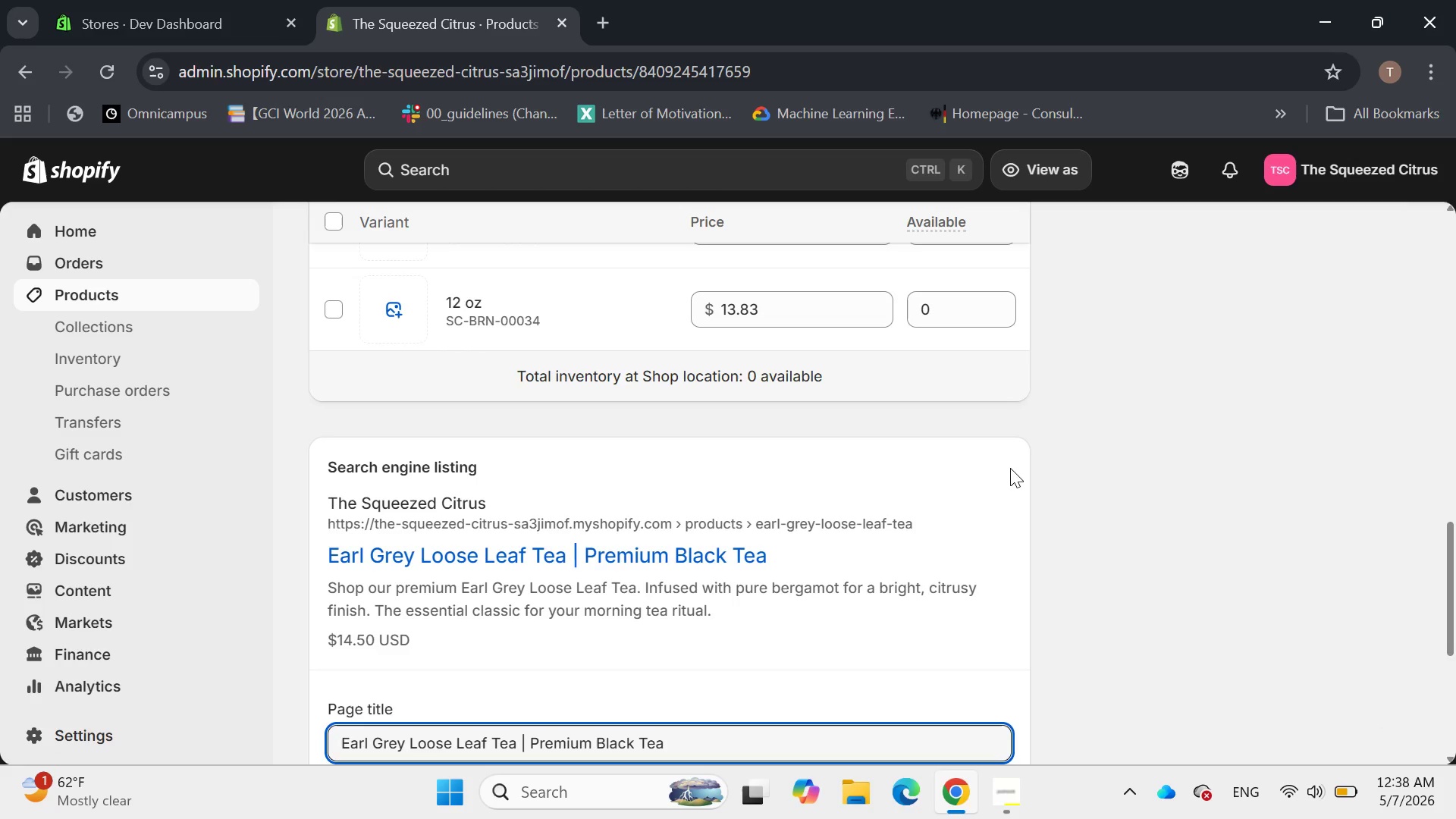 
scroll: coordinate [1010, 468], scroll_direction: down, amount: 3.0
 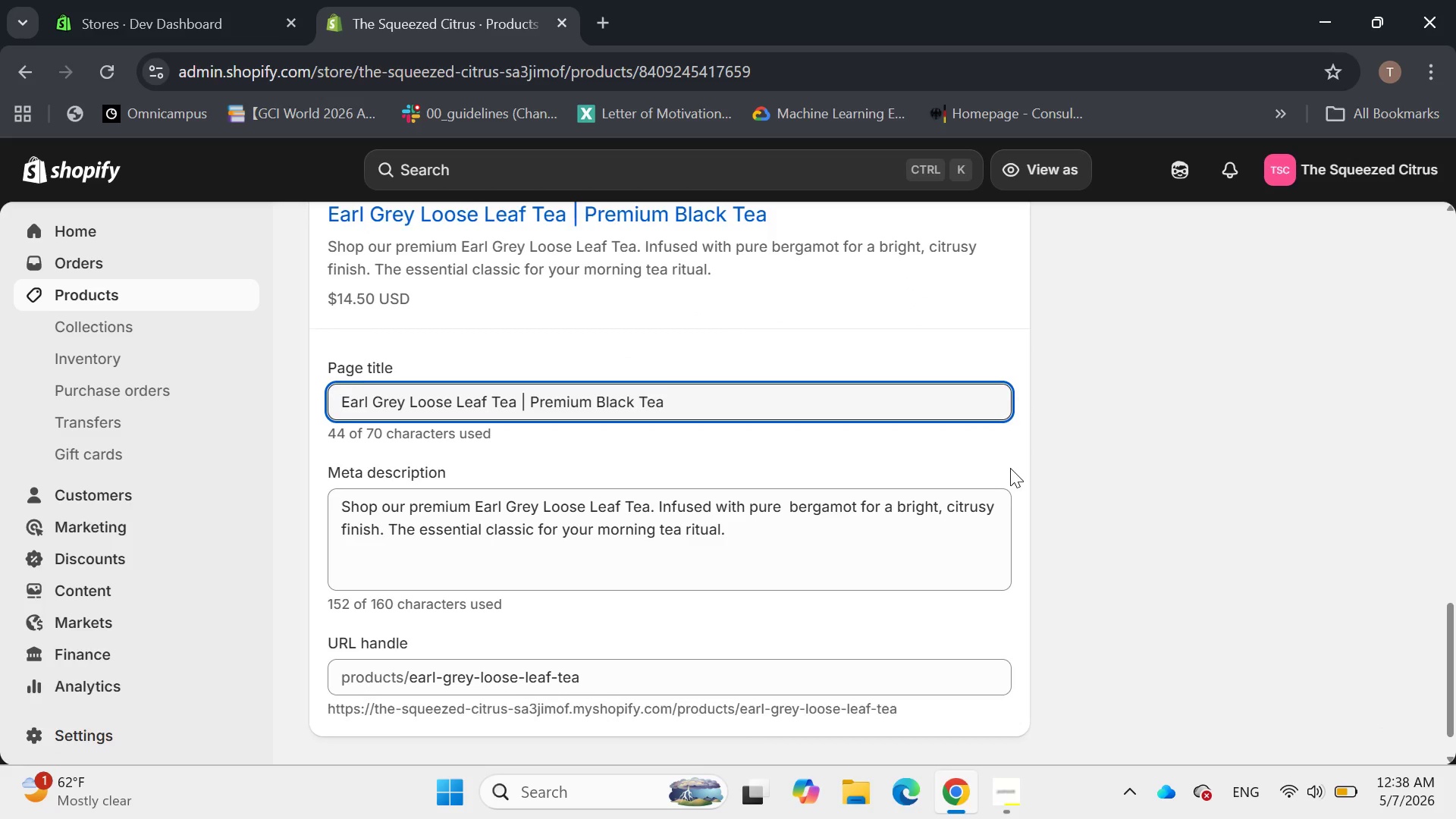 
scroll: coordinate [1010, 468], scroll_direction: up, amount: 23.0
 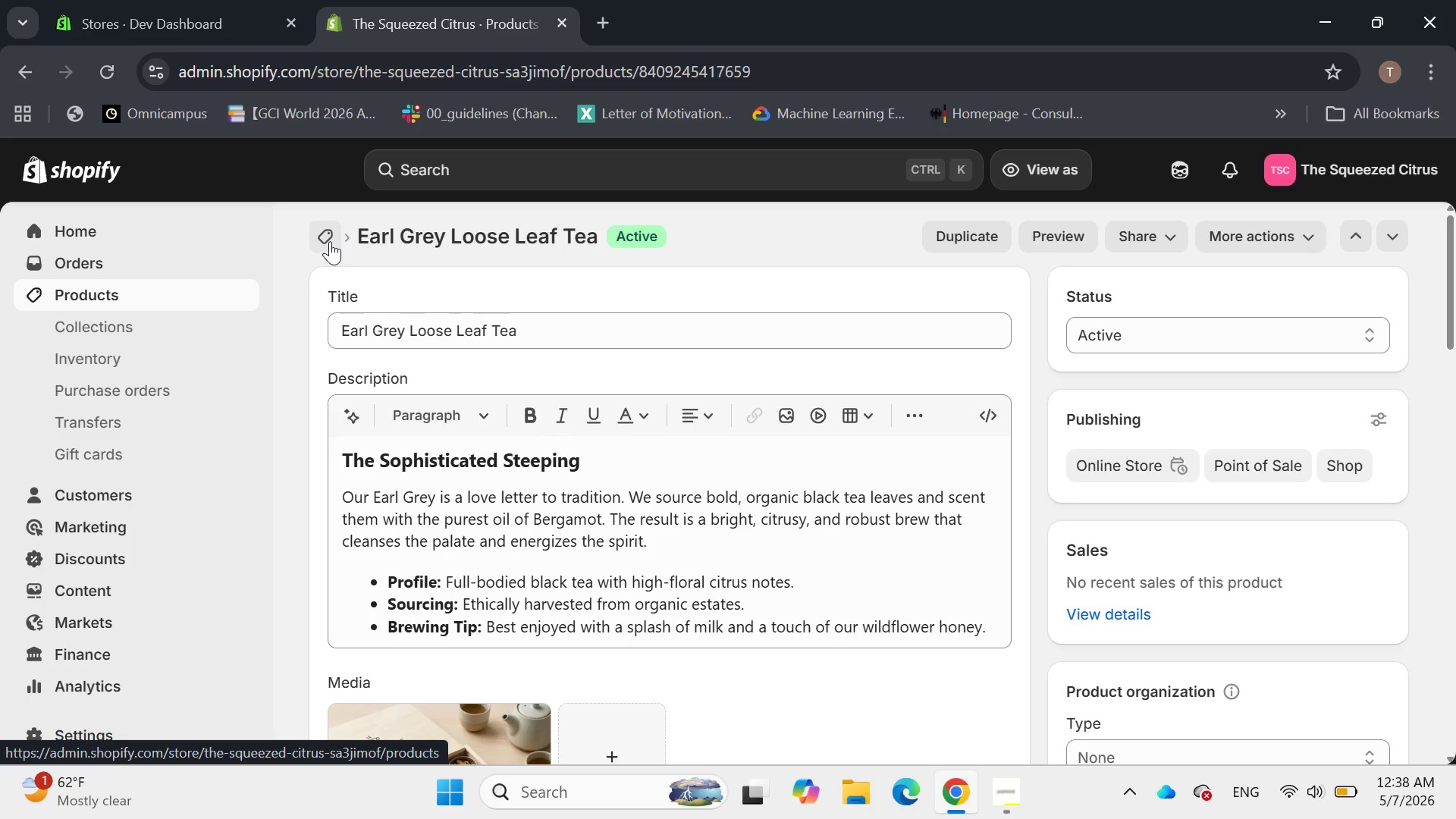 
left_click([330, 241])
 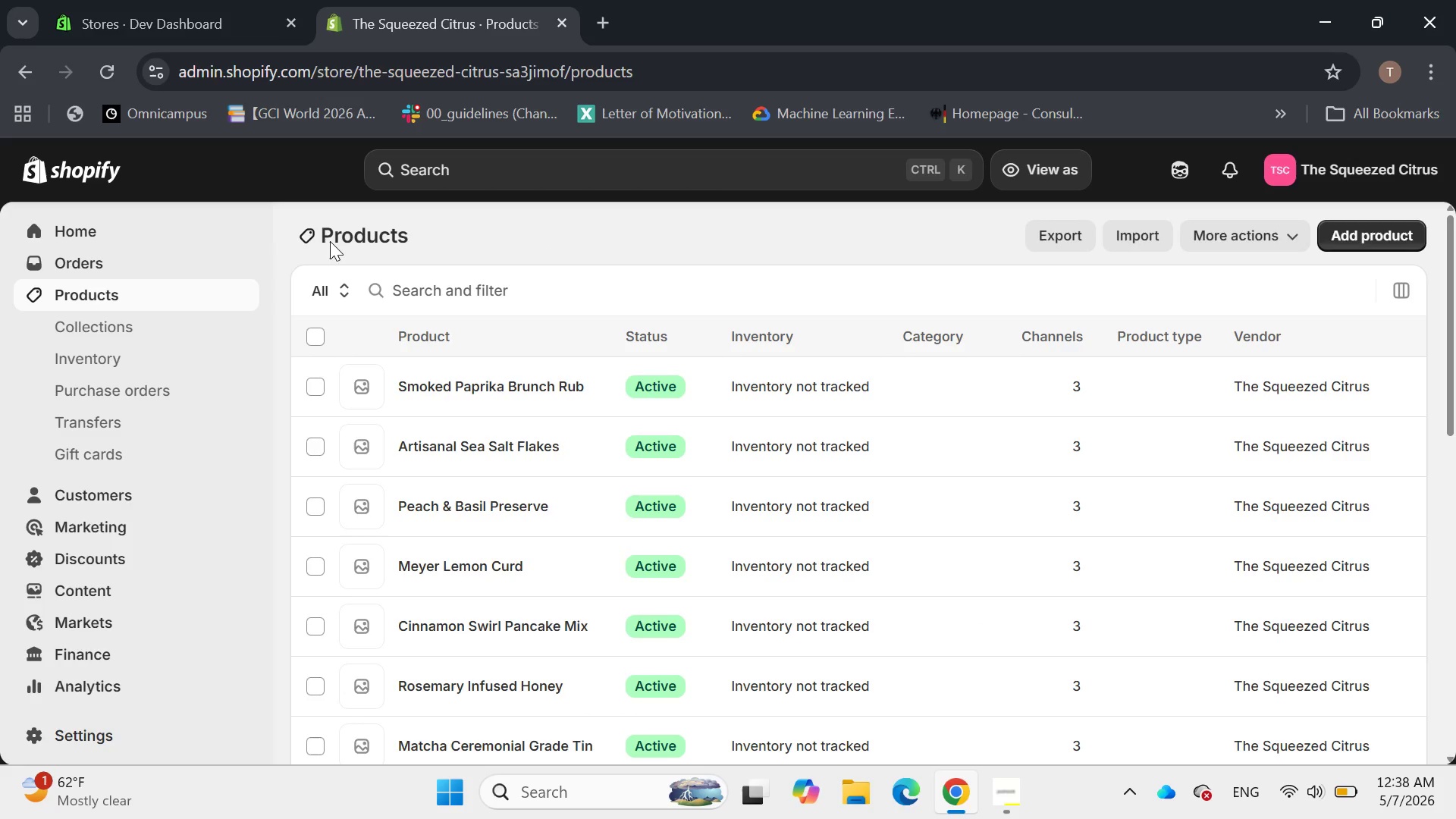 
scroll: coordinate [576, 653], scroll_direction: down, amount: 5.0
 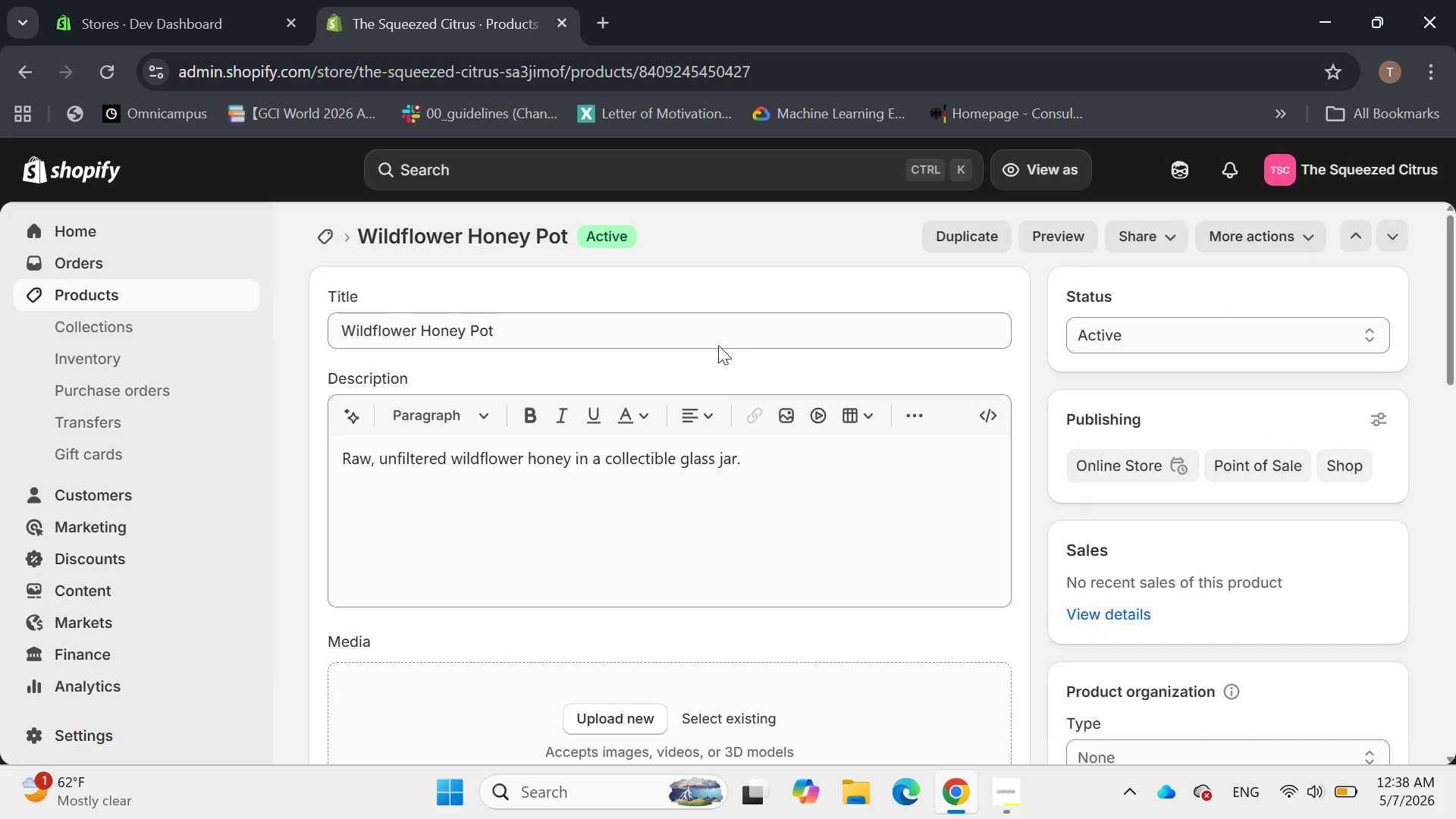 
wait(22.28)
 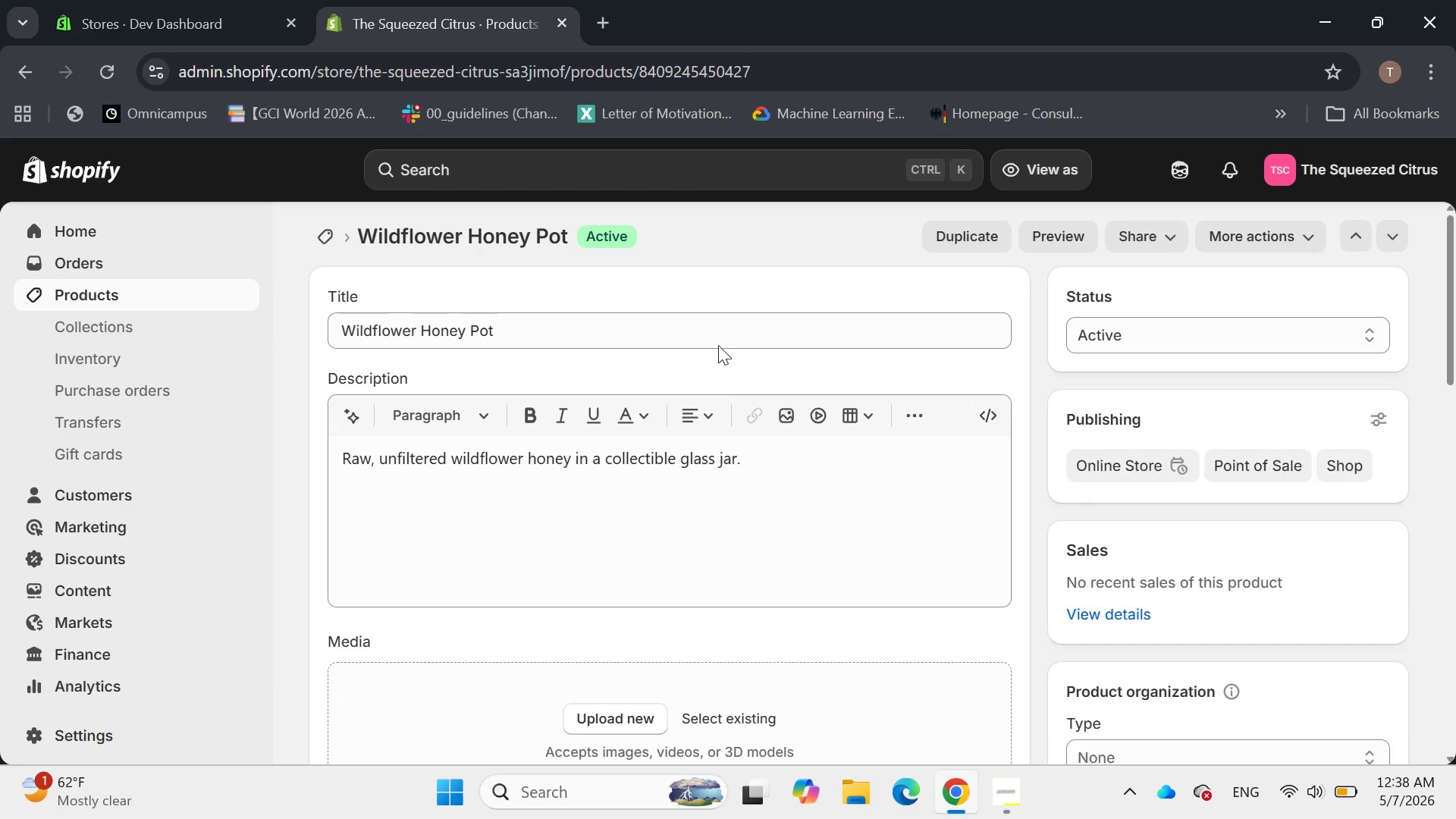 
key(Space)
 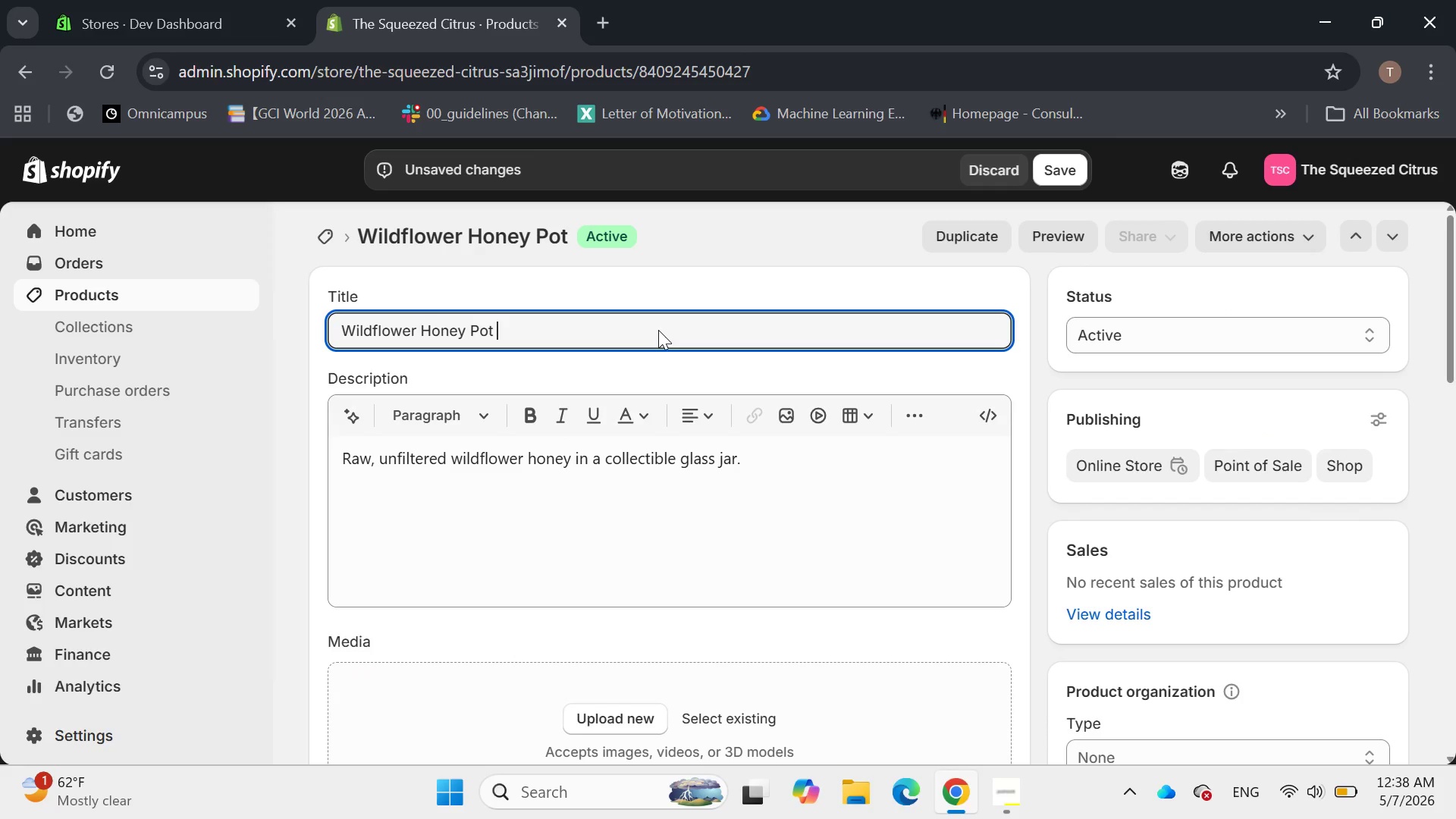 
key(Shift+Backslash)
 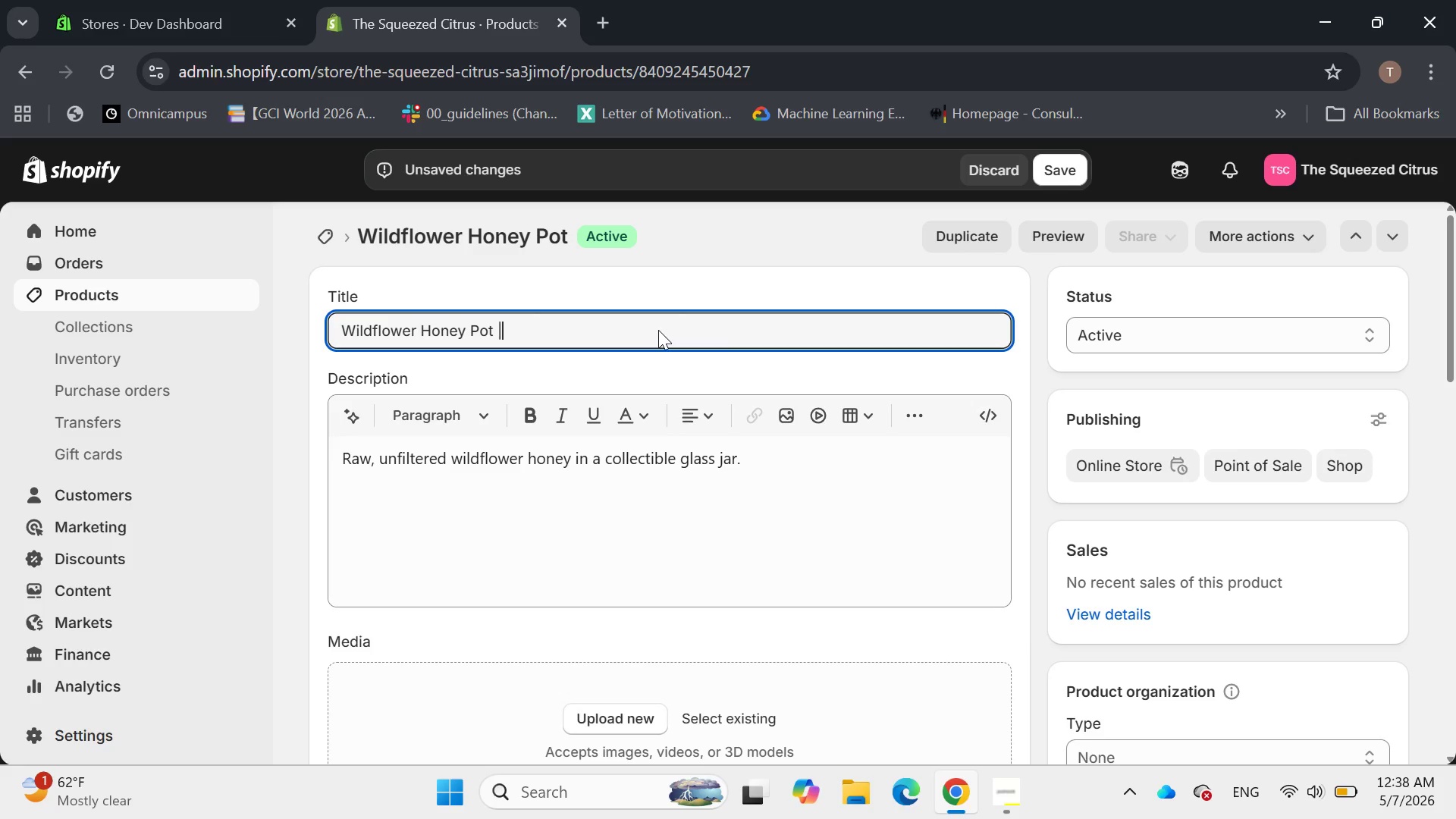 
key(Space)
 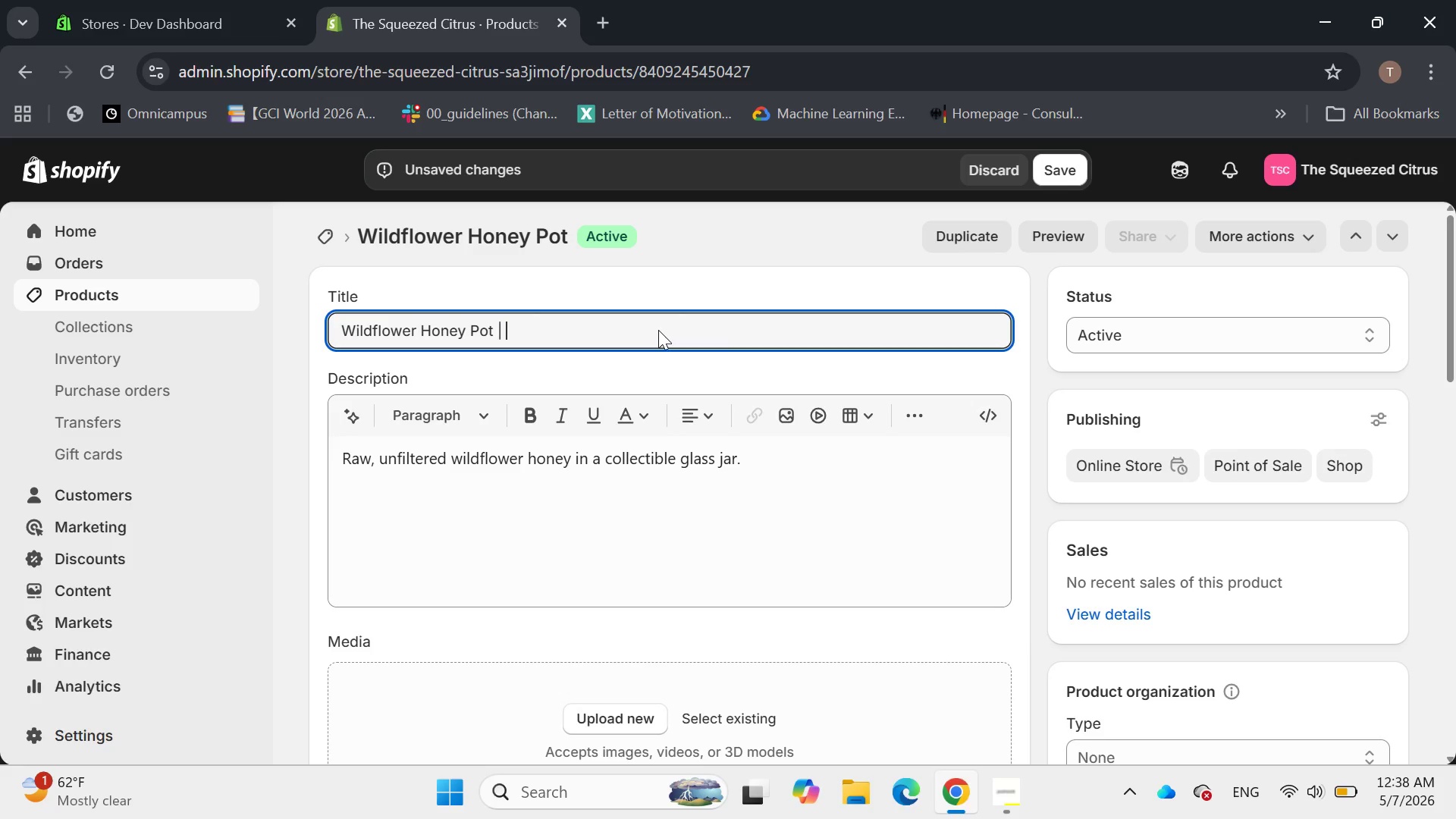 
key(Backspace)
 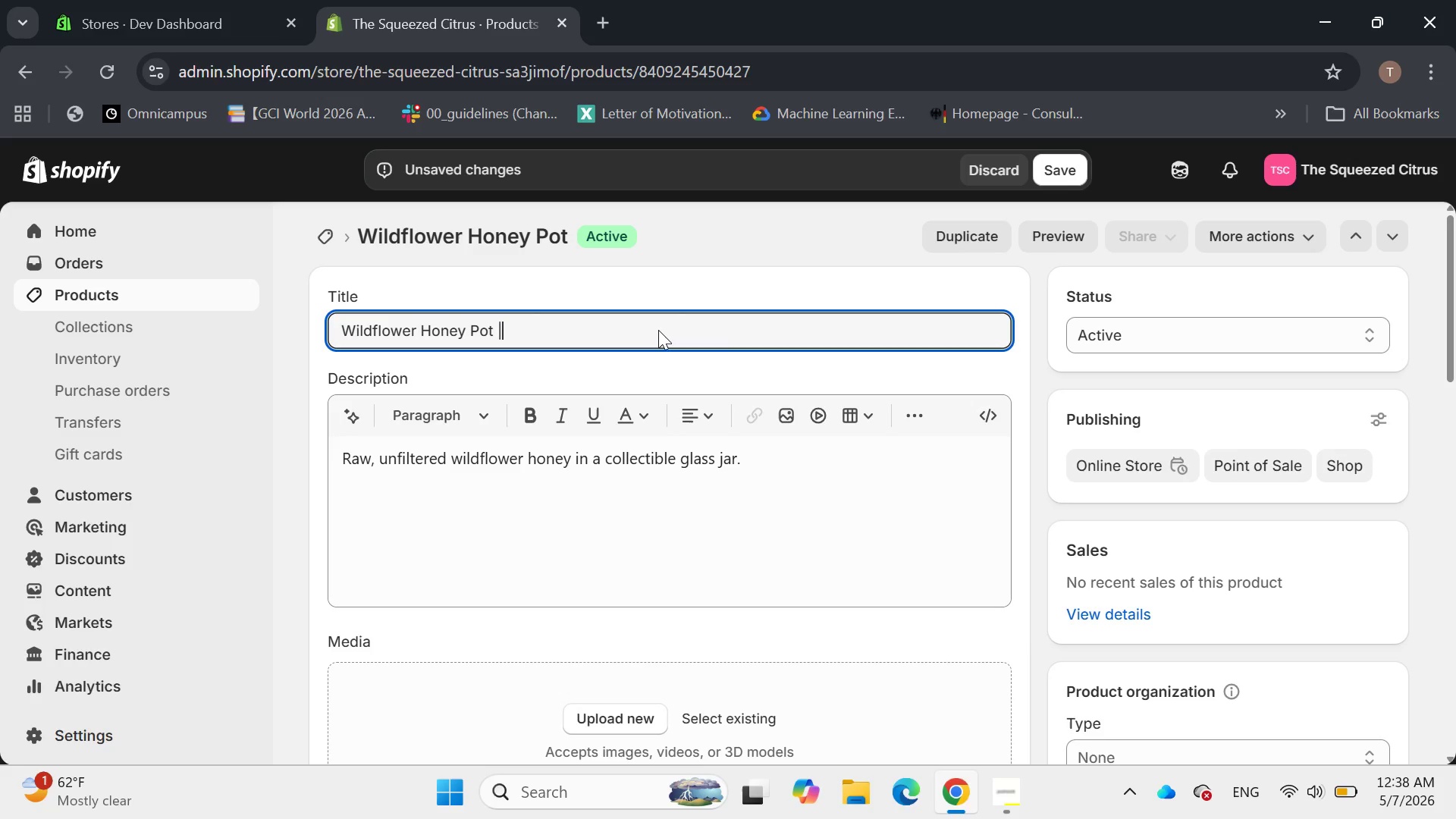 
key(Backspace)
 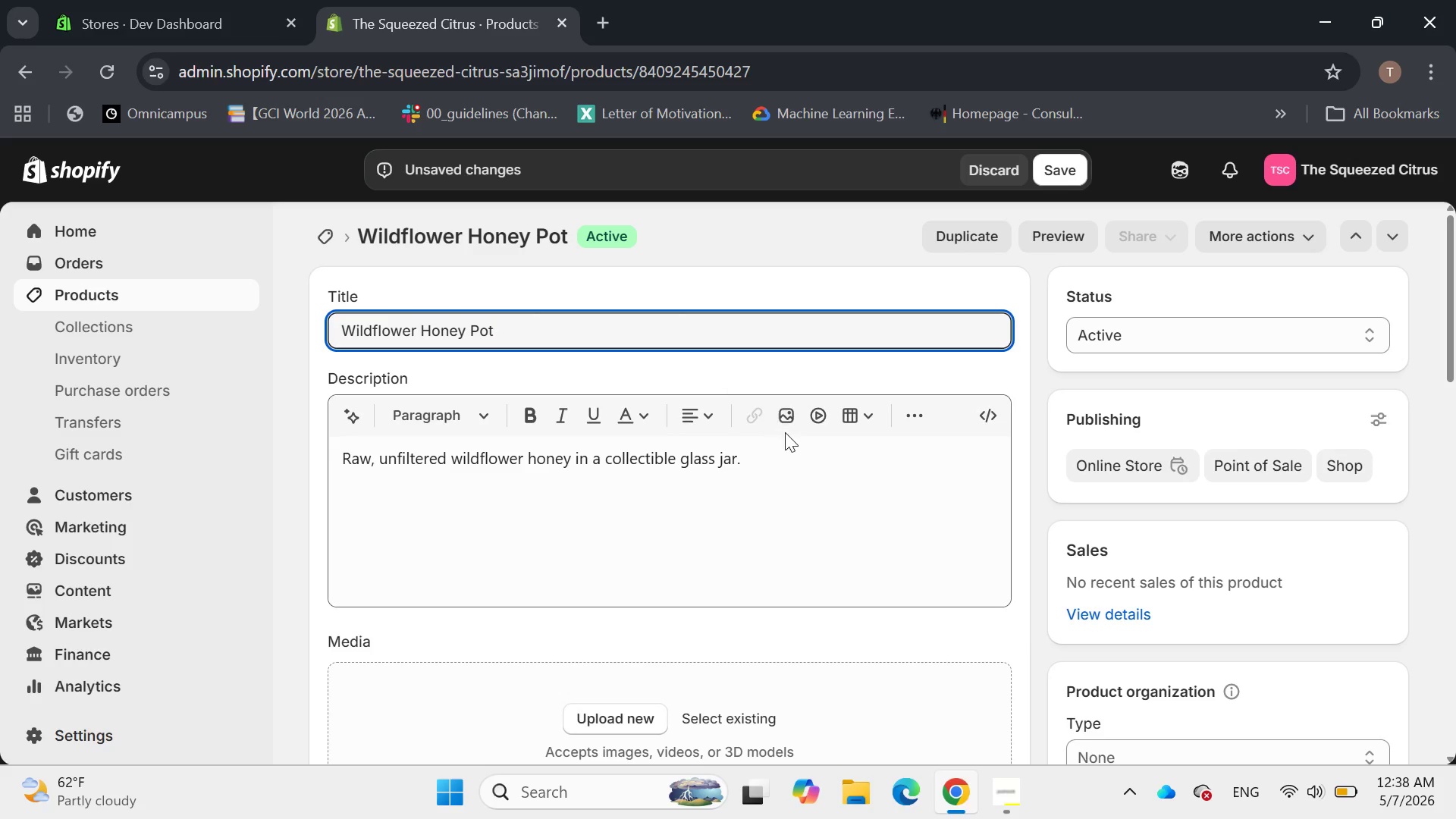 
left_click([778, 464])
 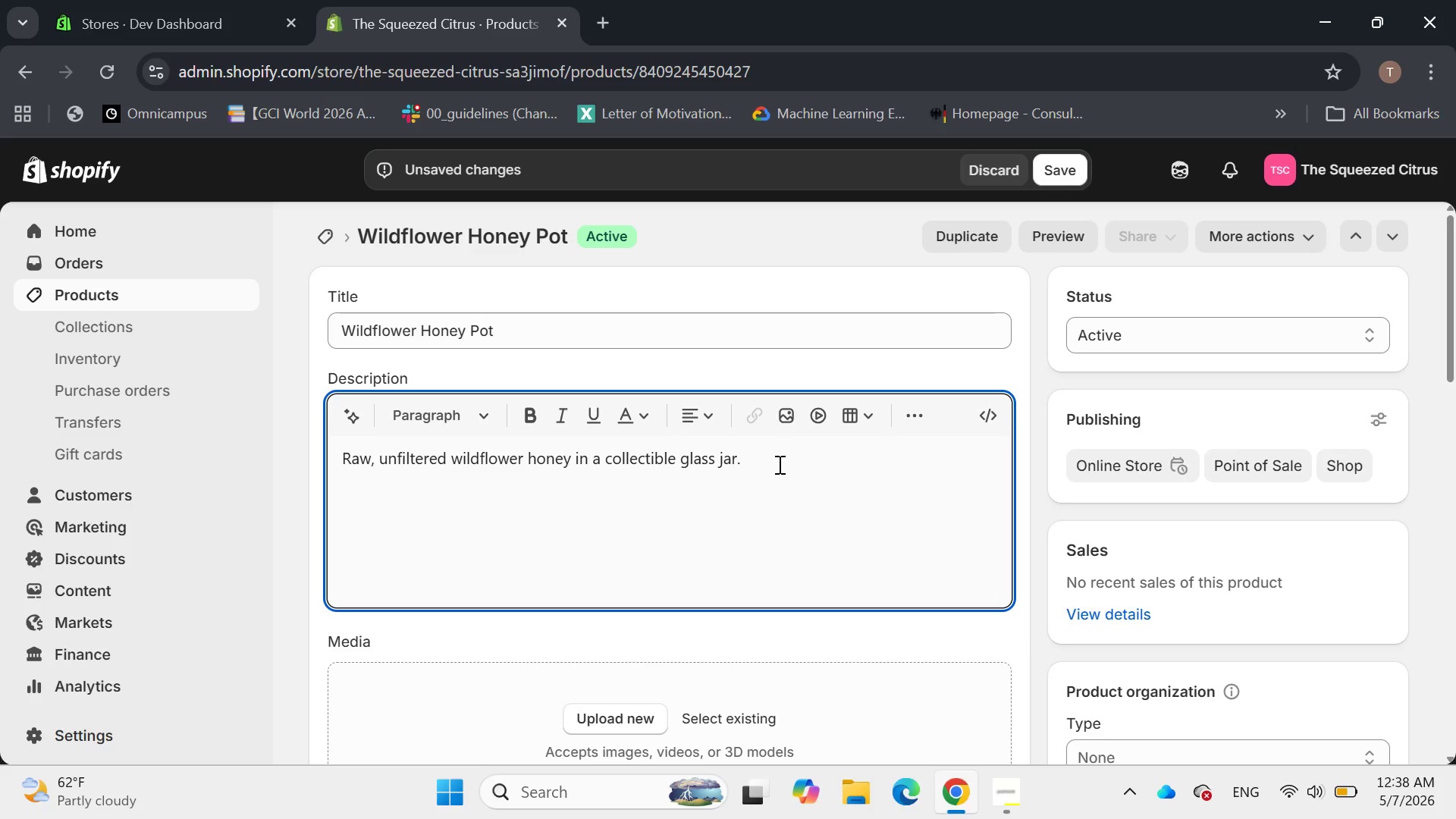 
key(Control+A)
 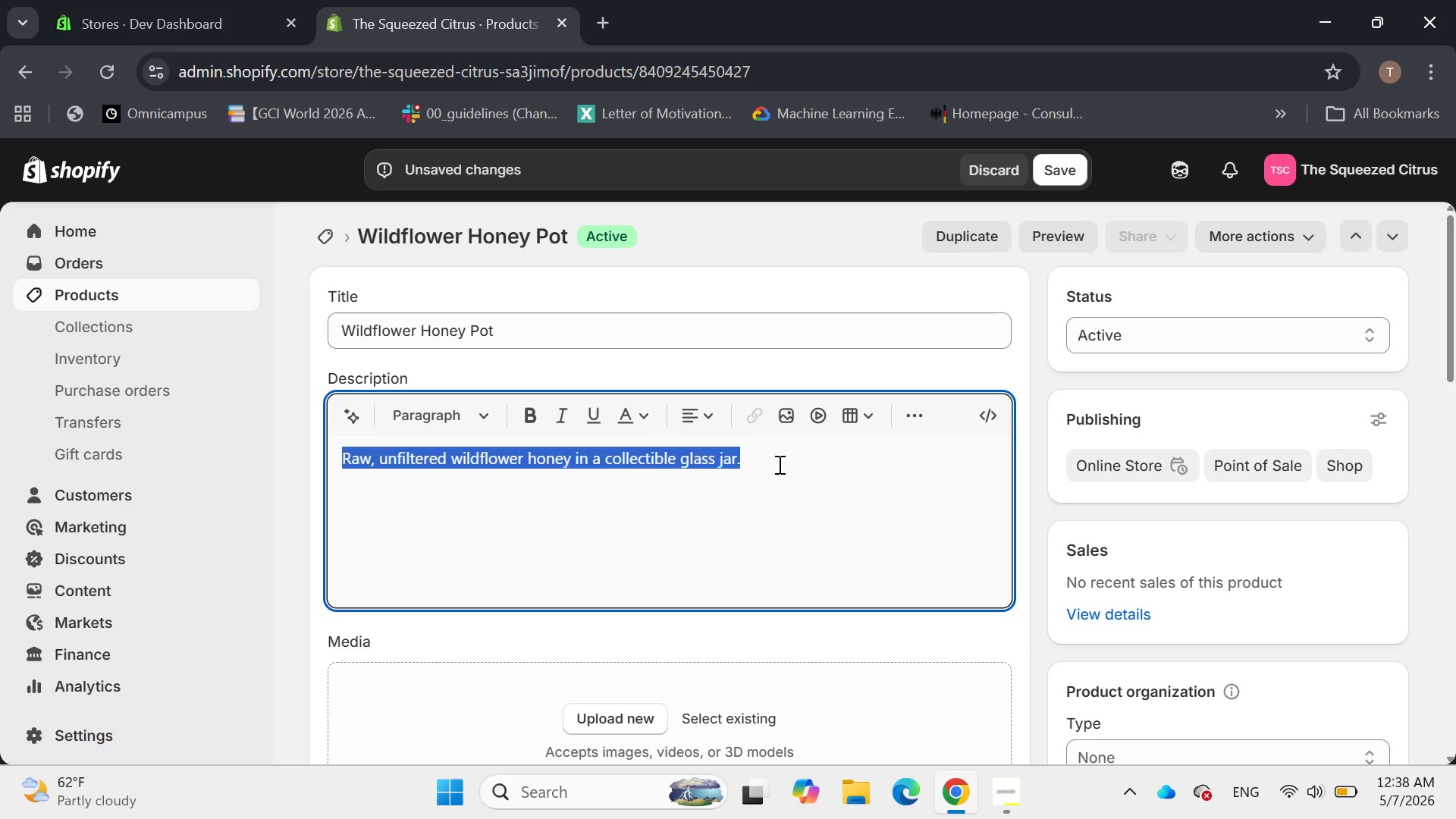 
key(Backspace)
 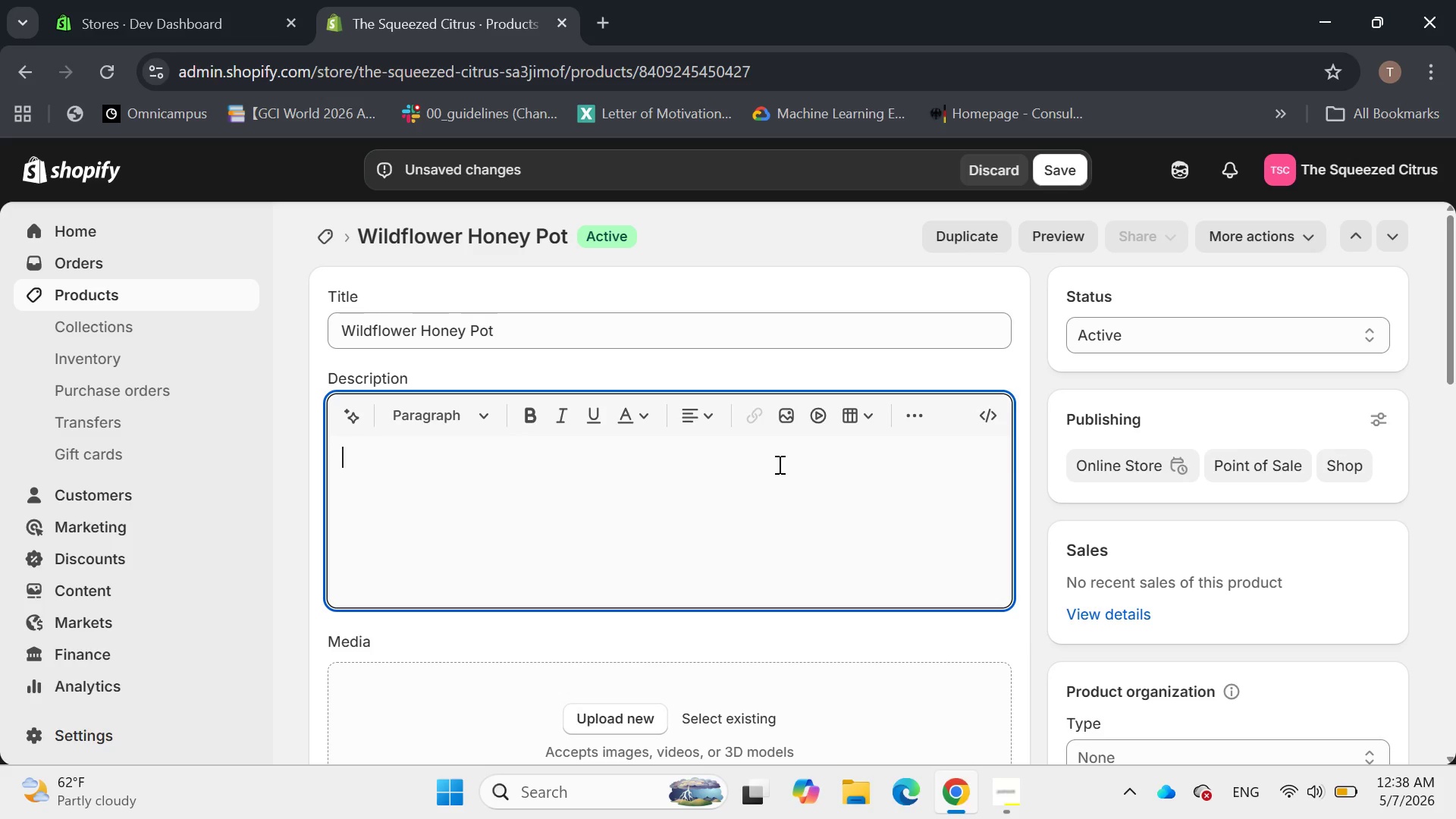 
wait(10.53)
 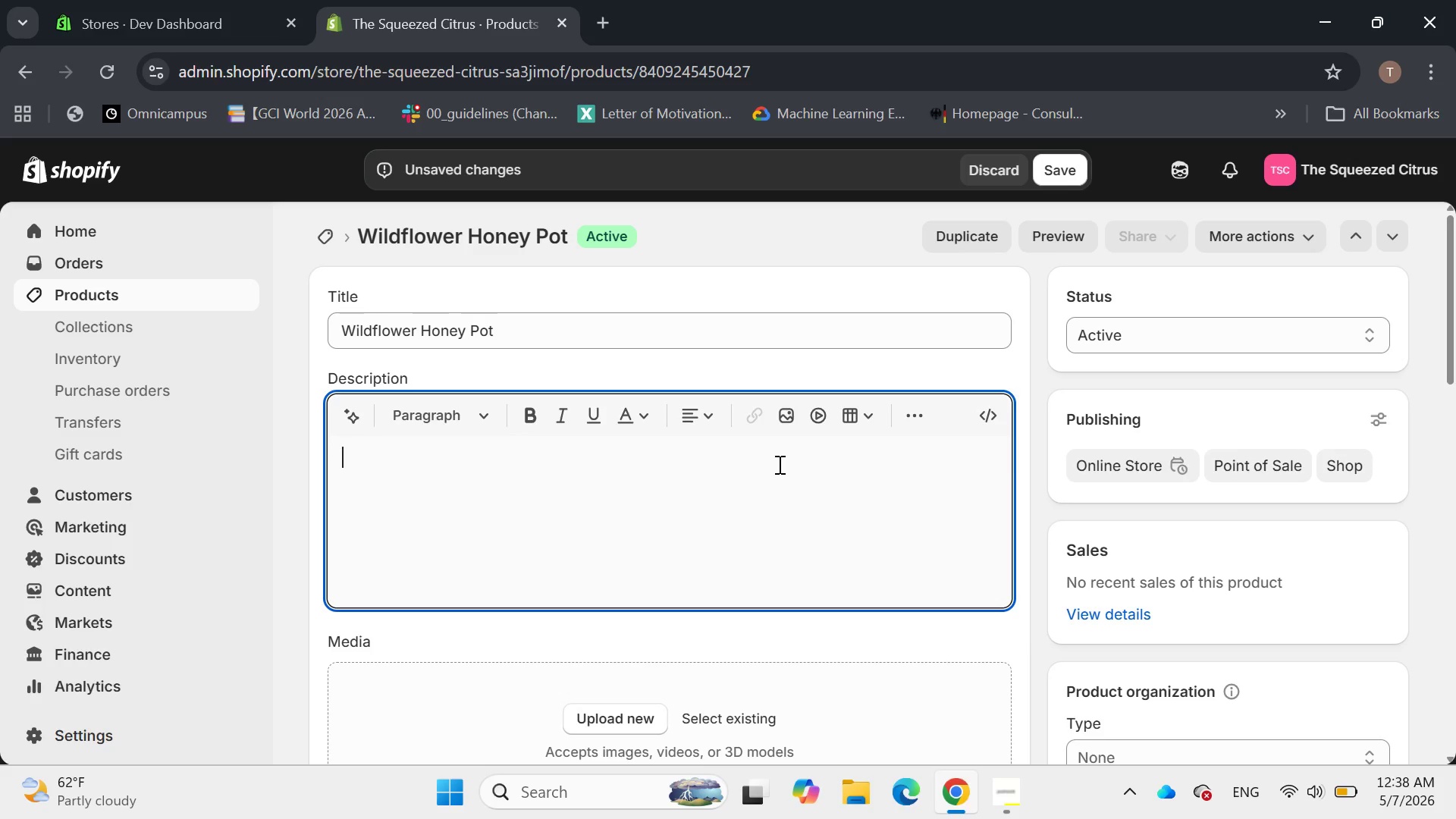 
left_click([447, 629])
 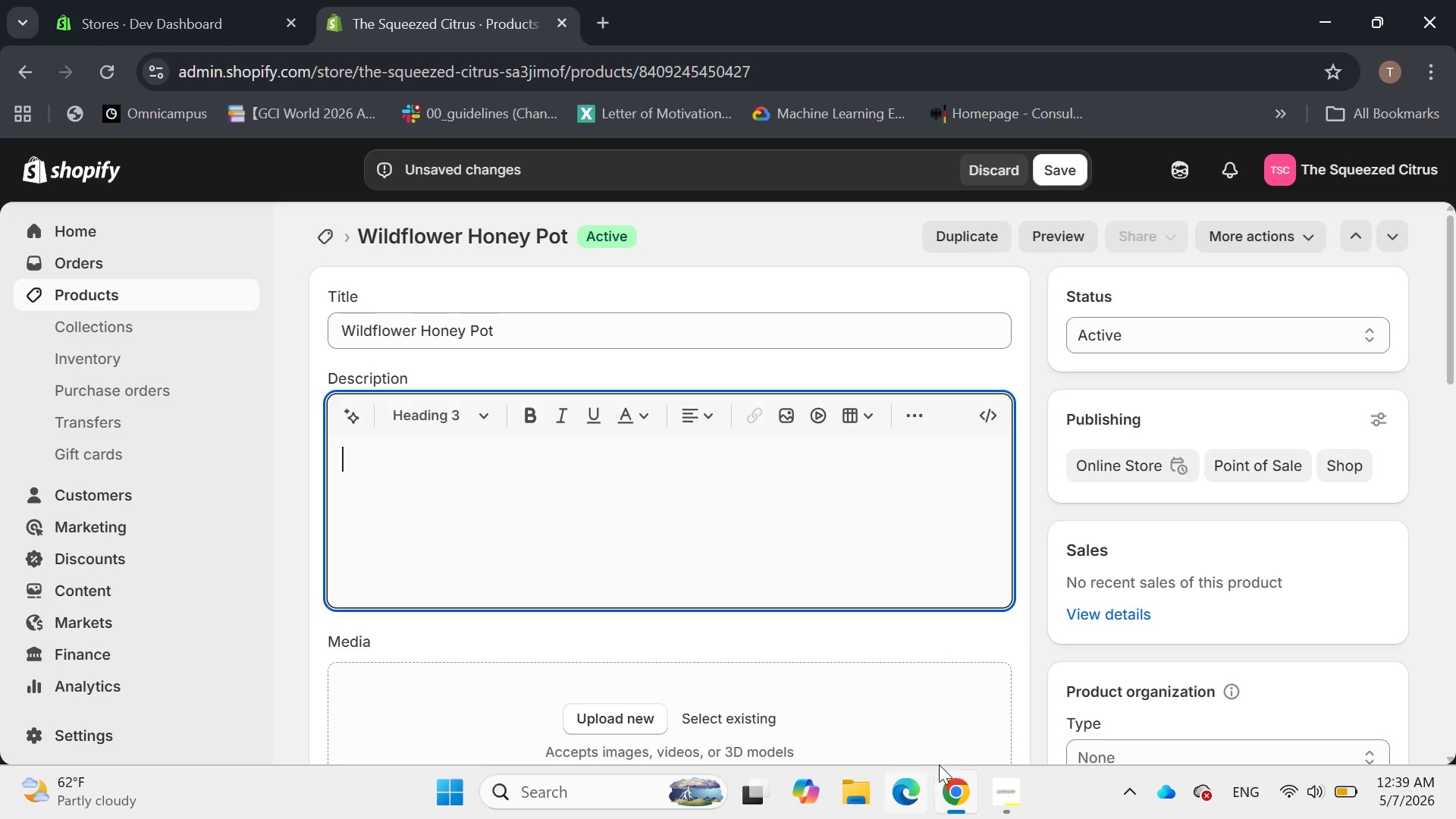 
left_click([1011, 792])